 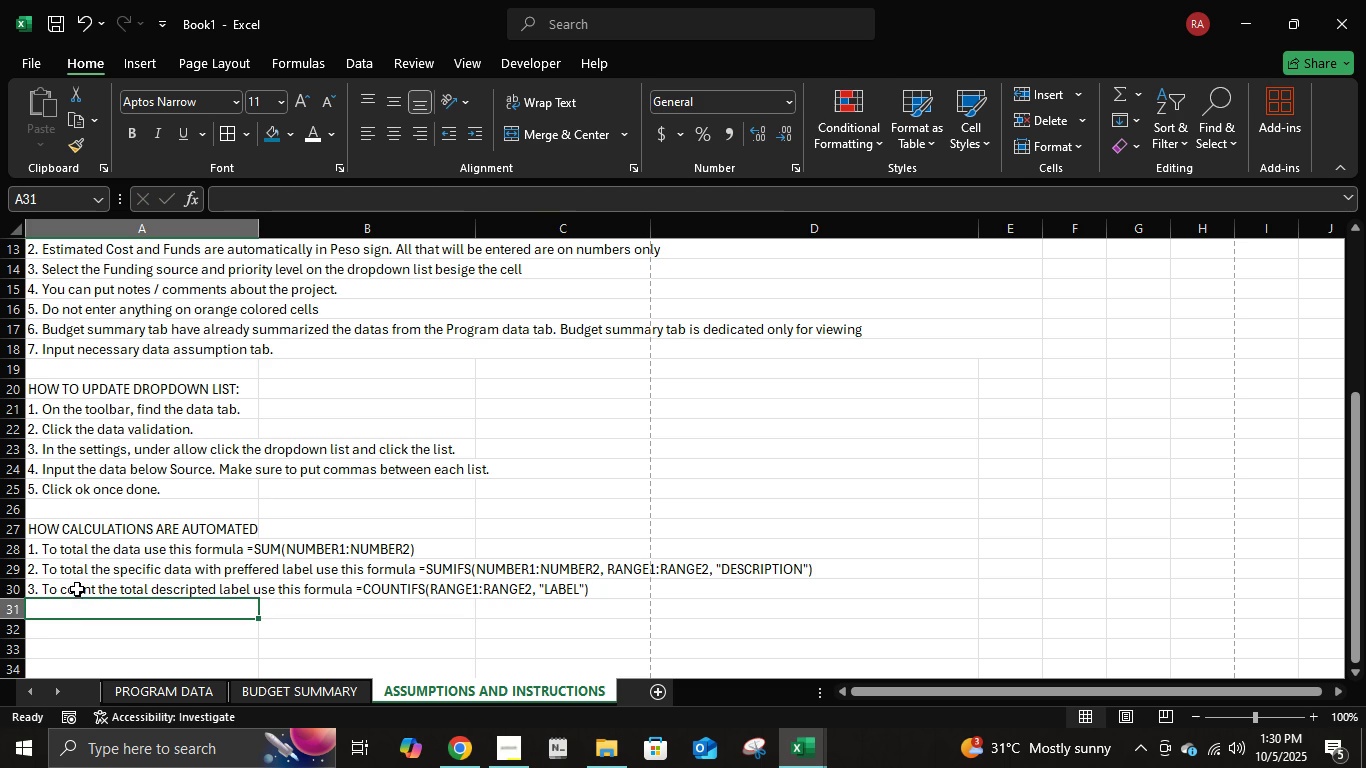 
left_click([177, 690])
 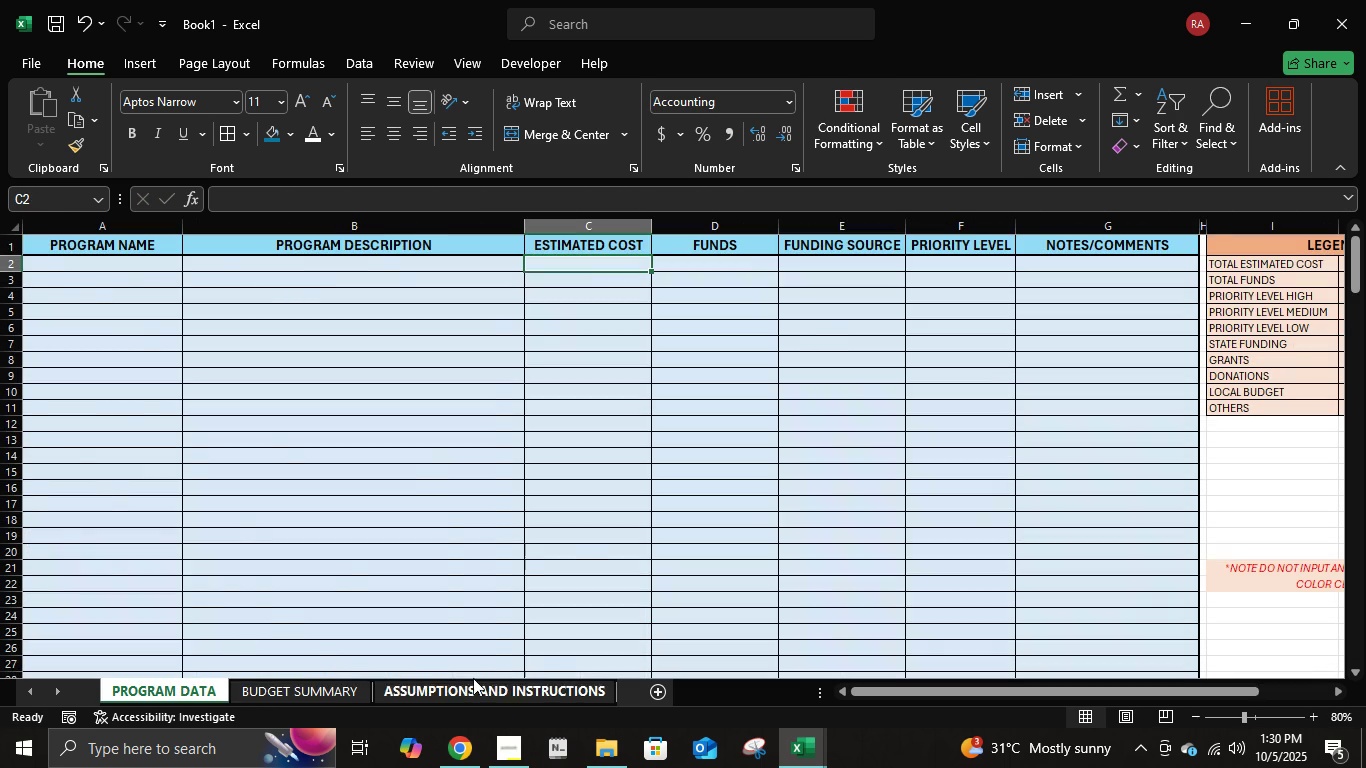 
left_click([476, 683])
 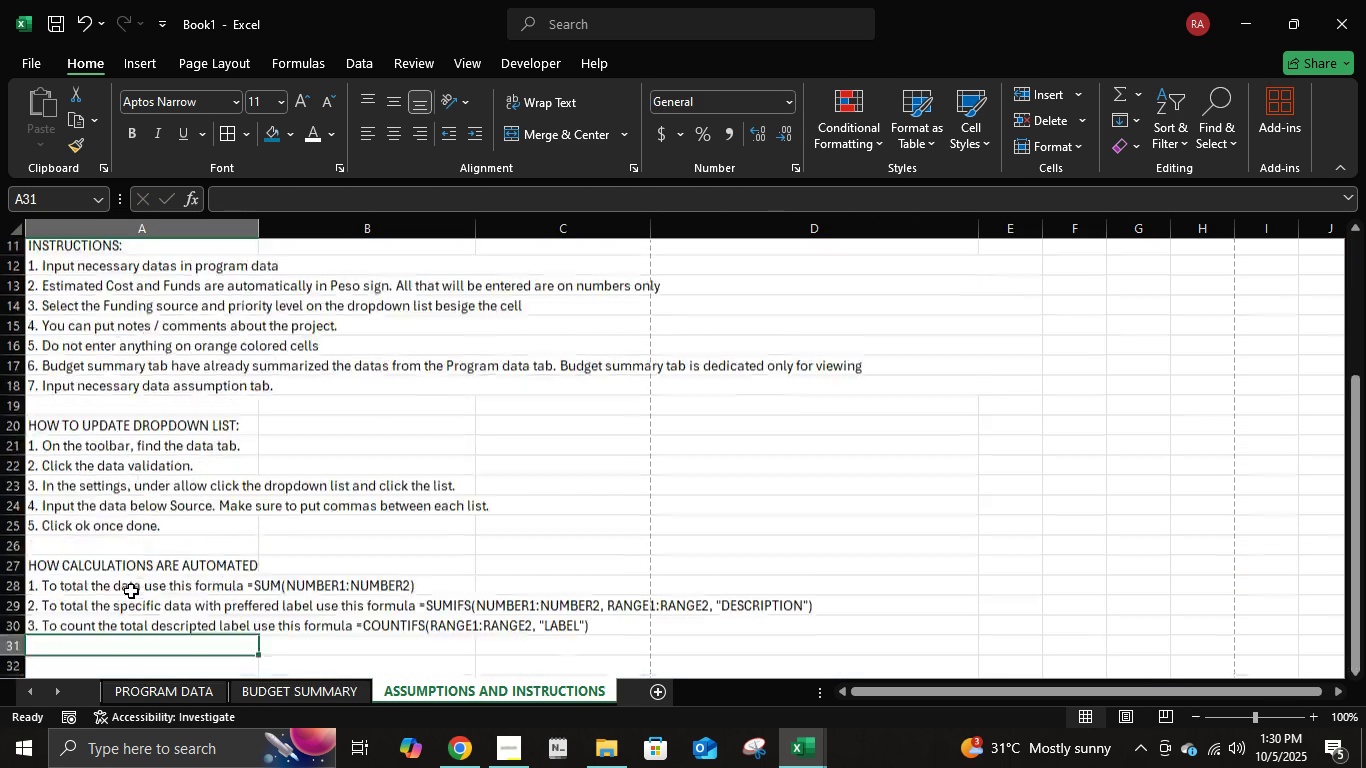 
scroll: coordinate [131, 591], scroll_direction: down, amount: 1.0
 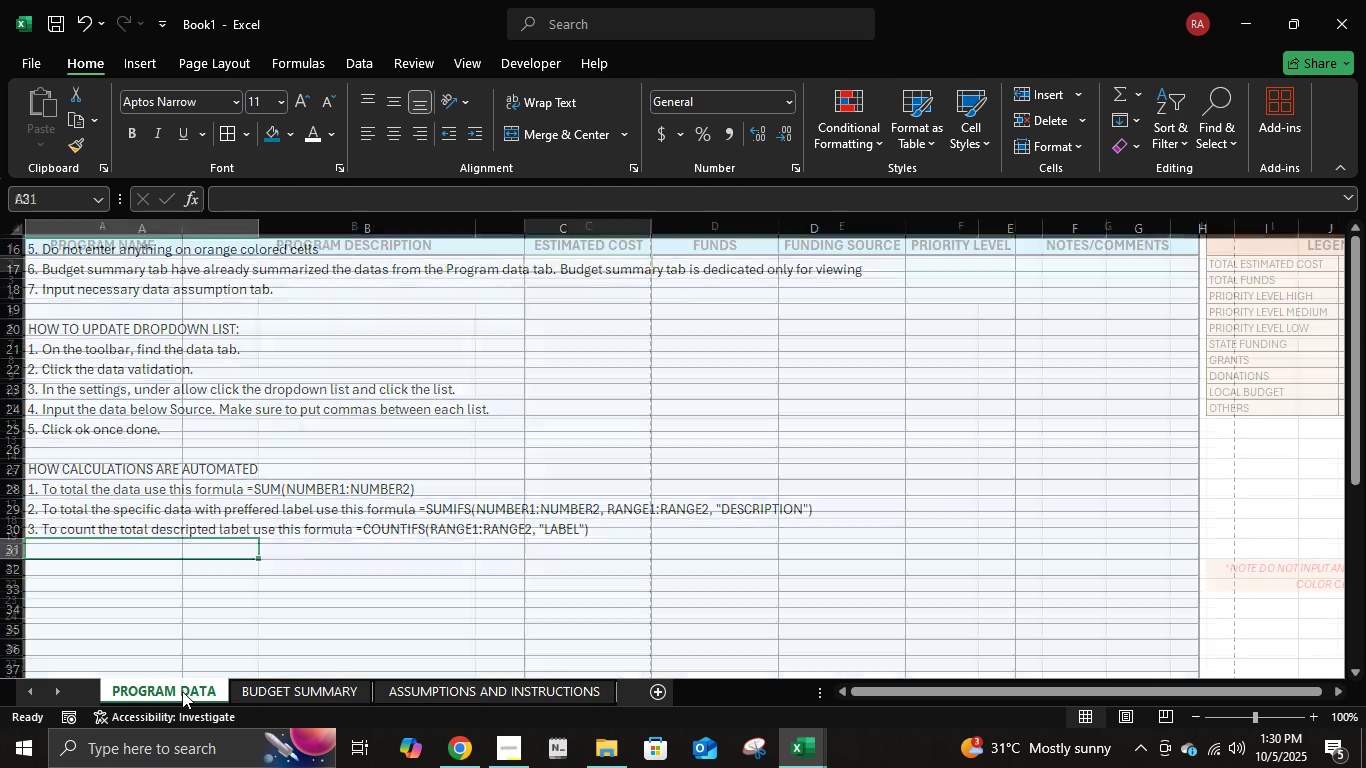 
double_click([250, 692])
 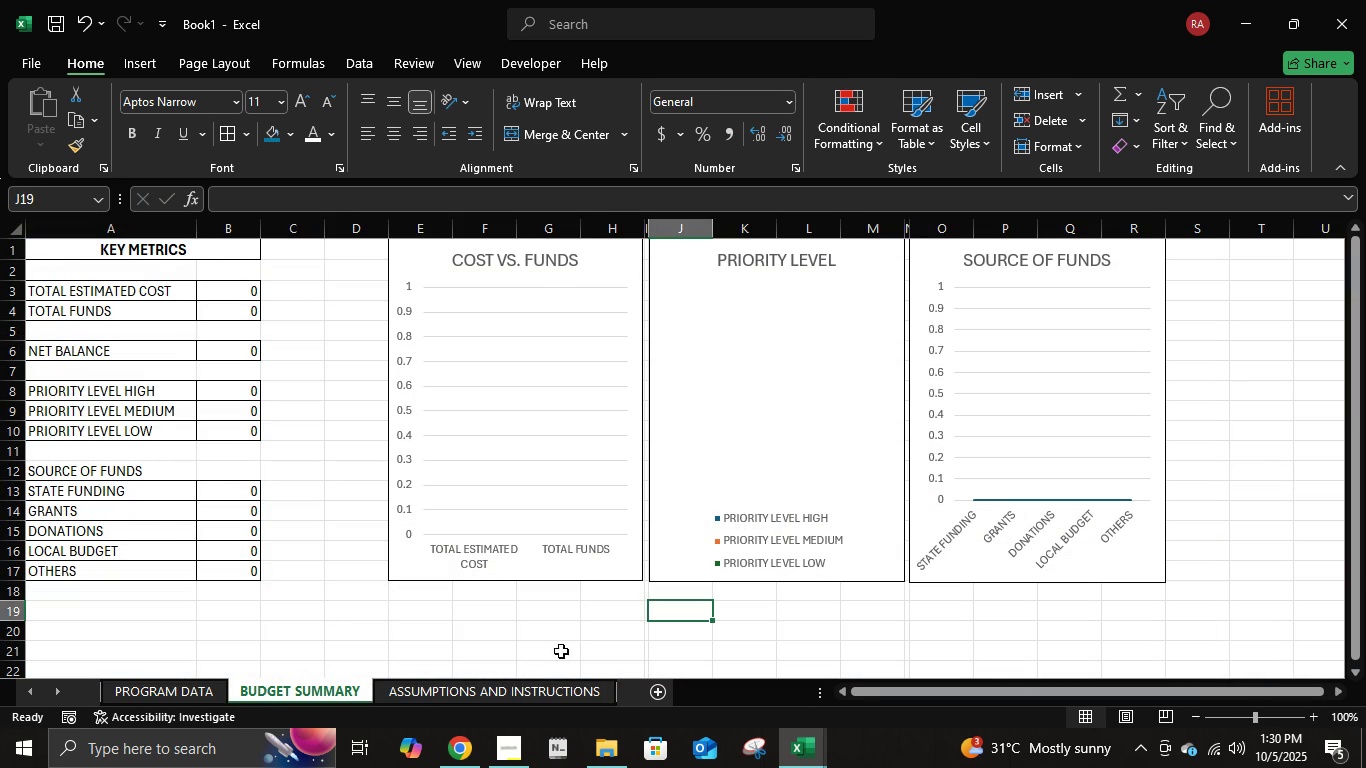 
left_click([552, 686])
 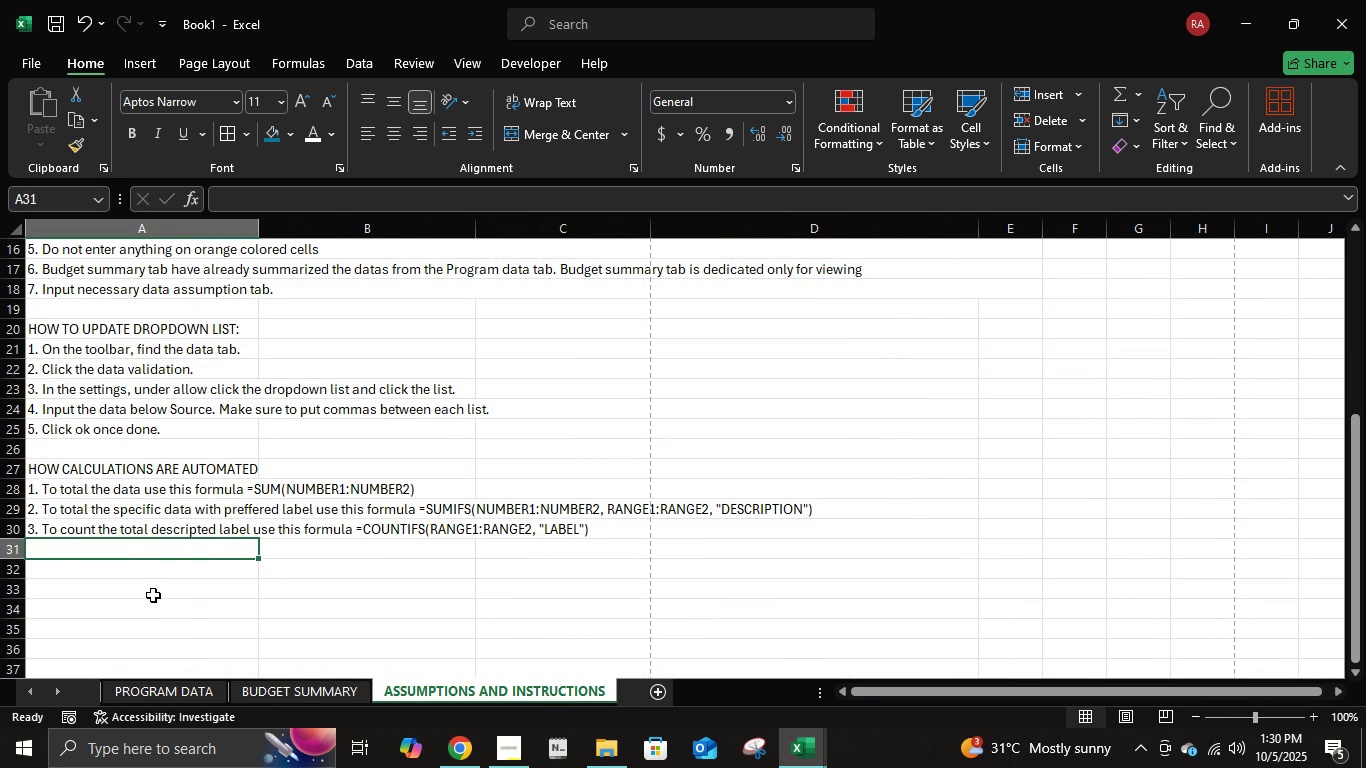 
scroll: coordinate [198, 618], scroll_direction: none, amount: 0.0